 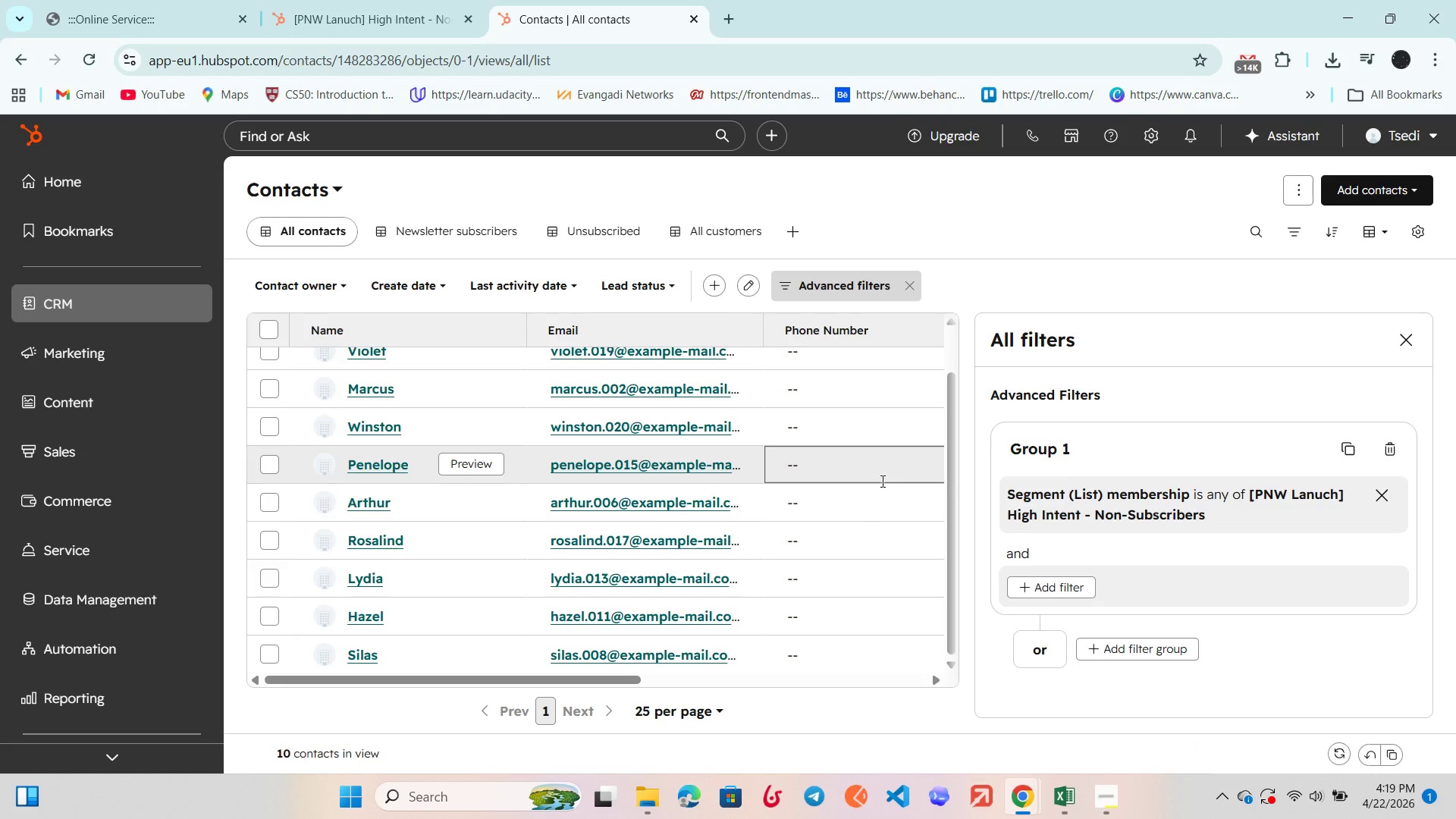 
scroll: coordinate [905, 398], scroll_direction: up, amount: 1.0
 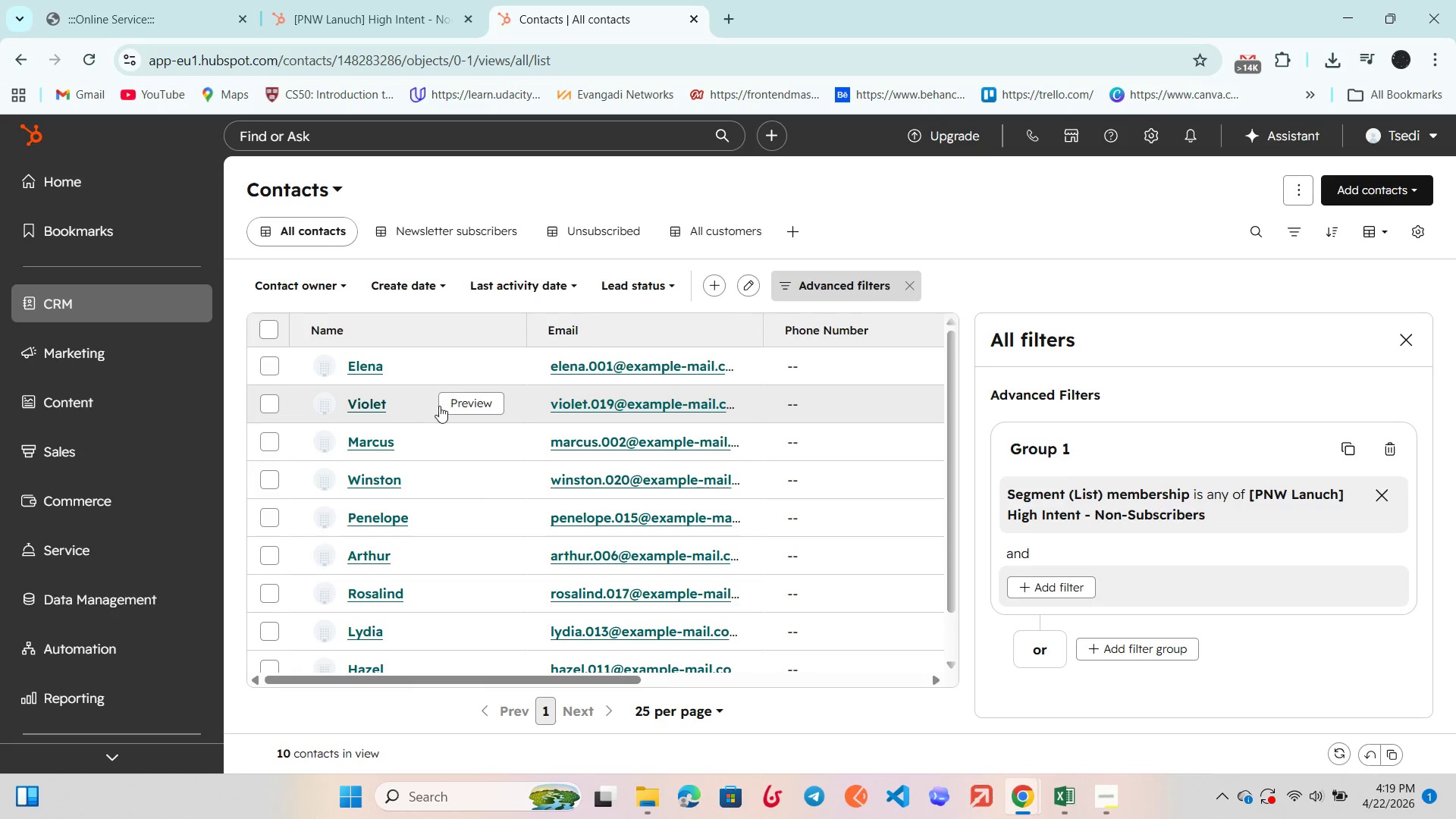 
wait(5.19)
 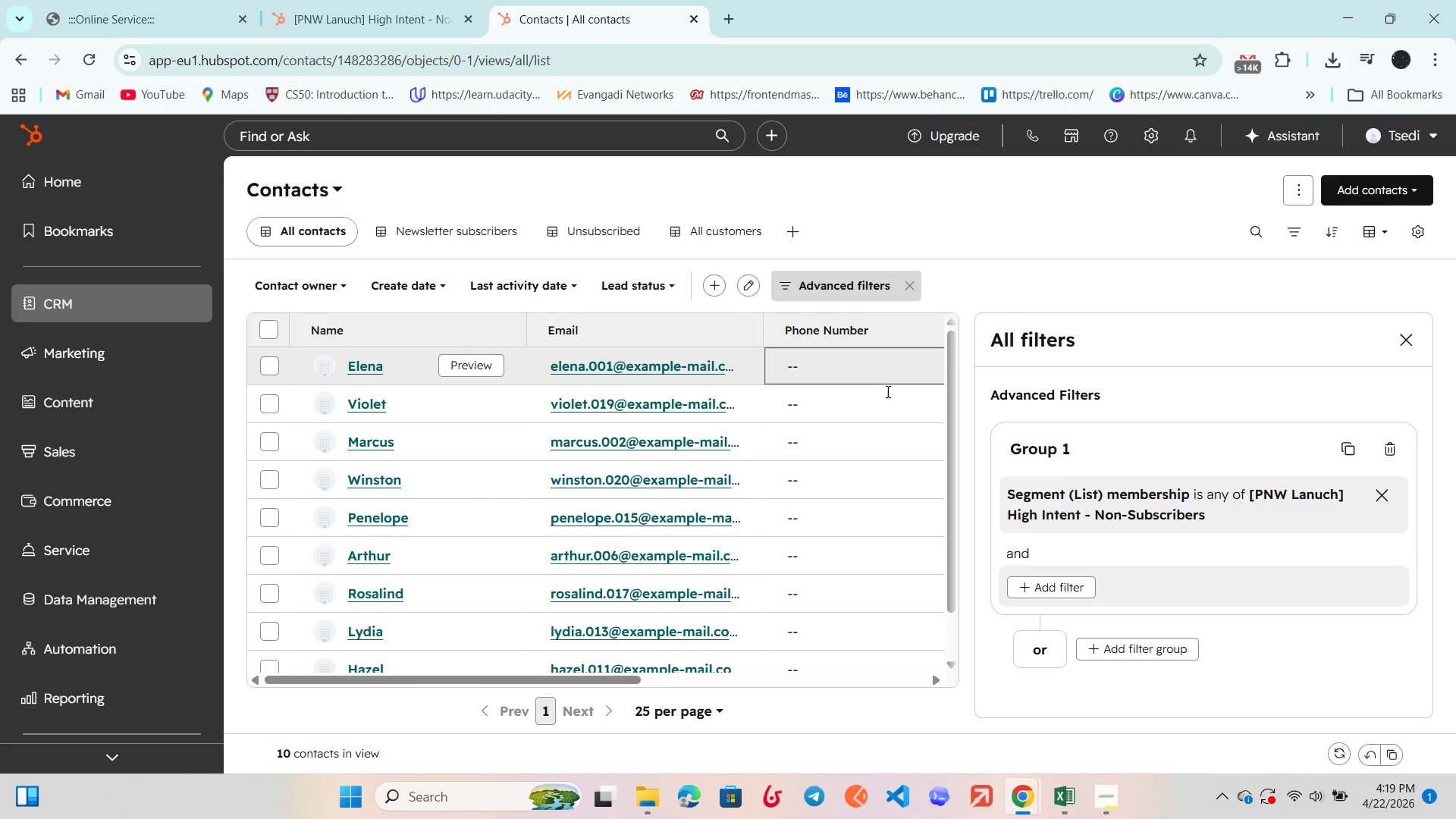 
left_click([457, 409])
 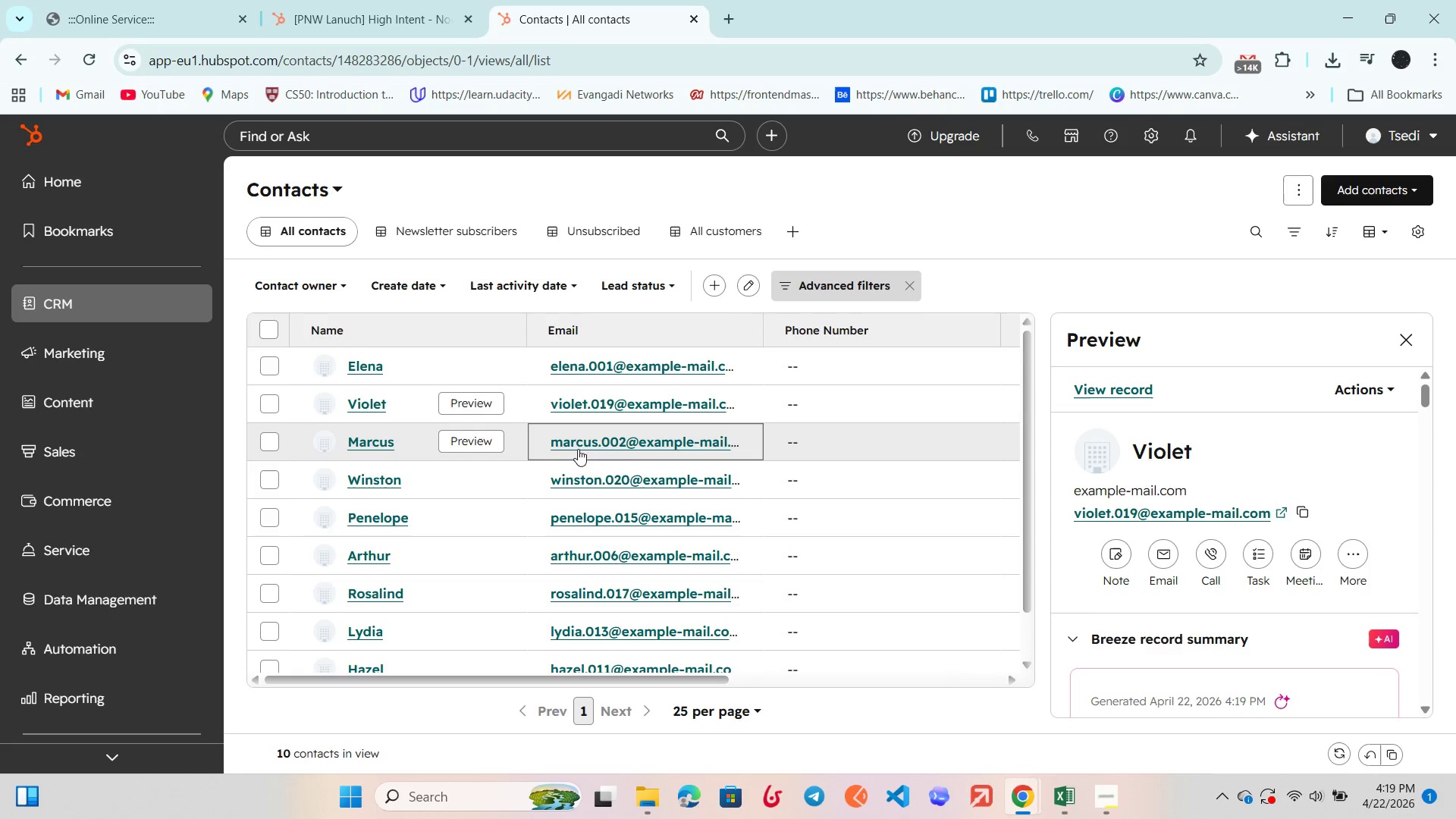 
wait(7.27)
 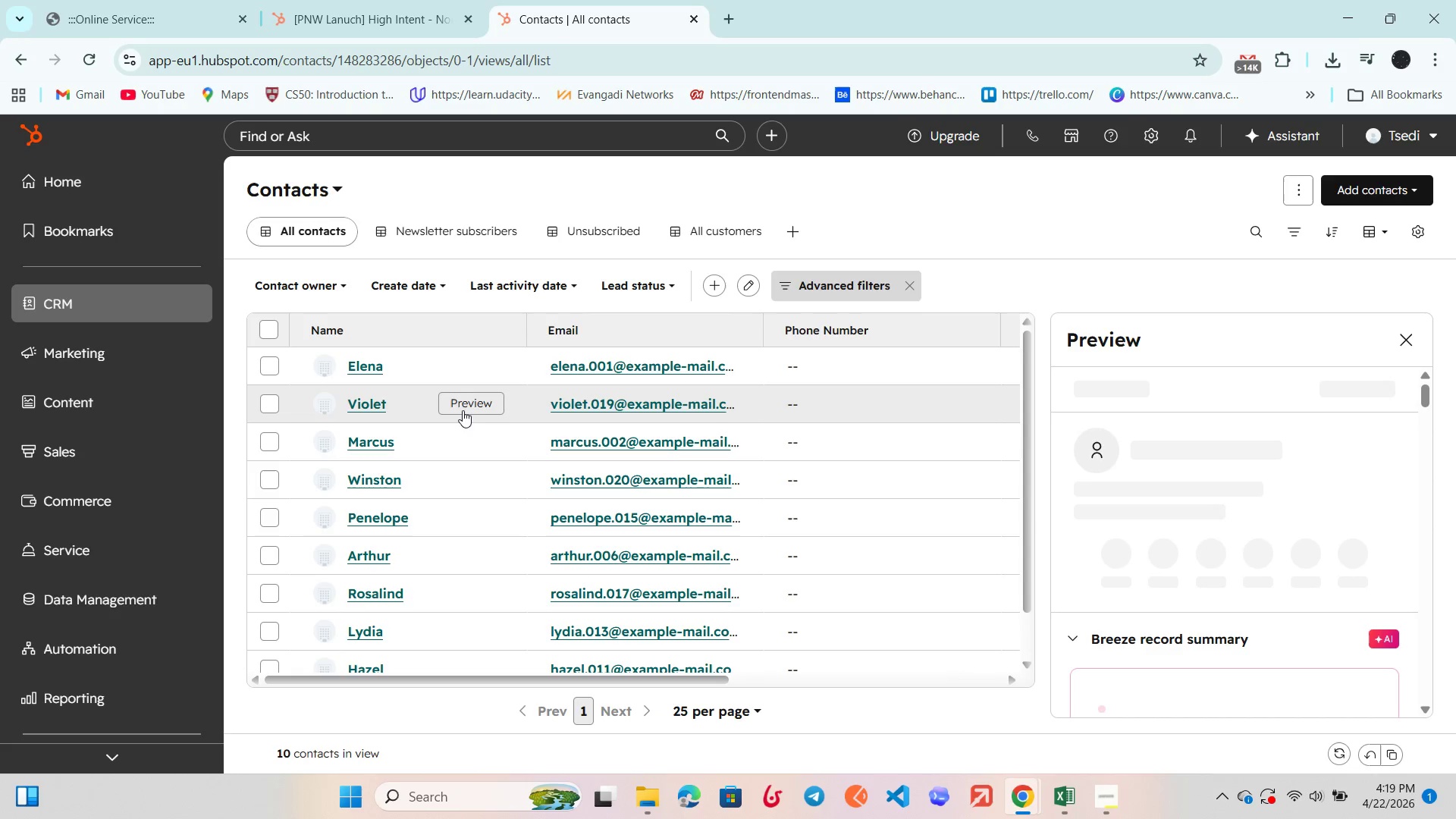 
left_click([1106, 388])
 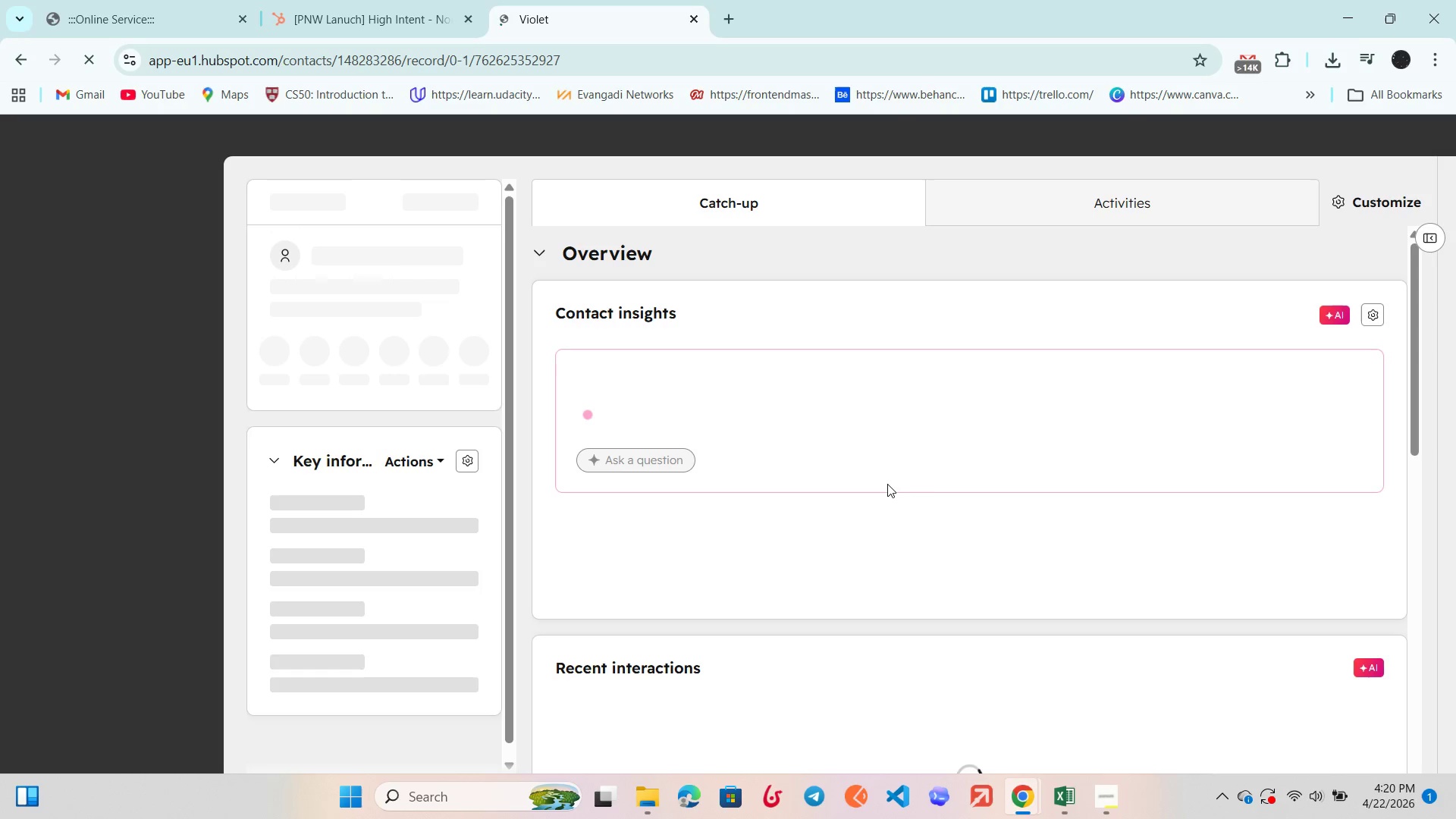 
wait(13.14)
 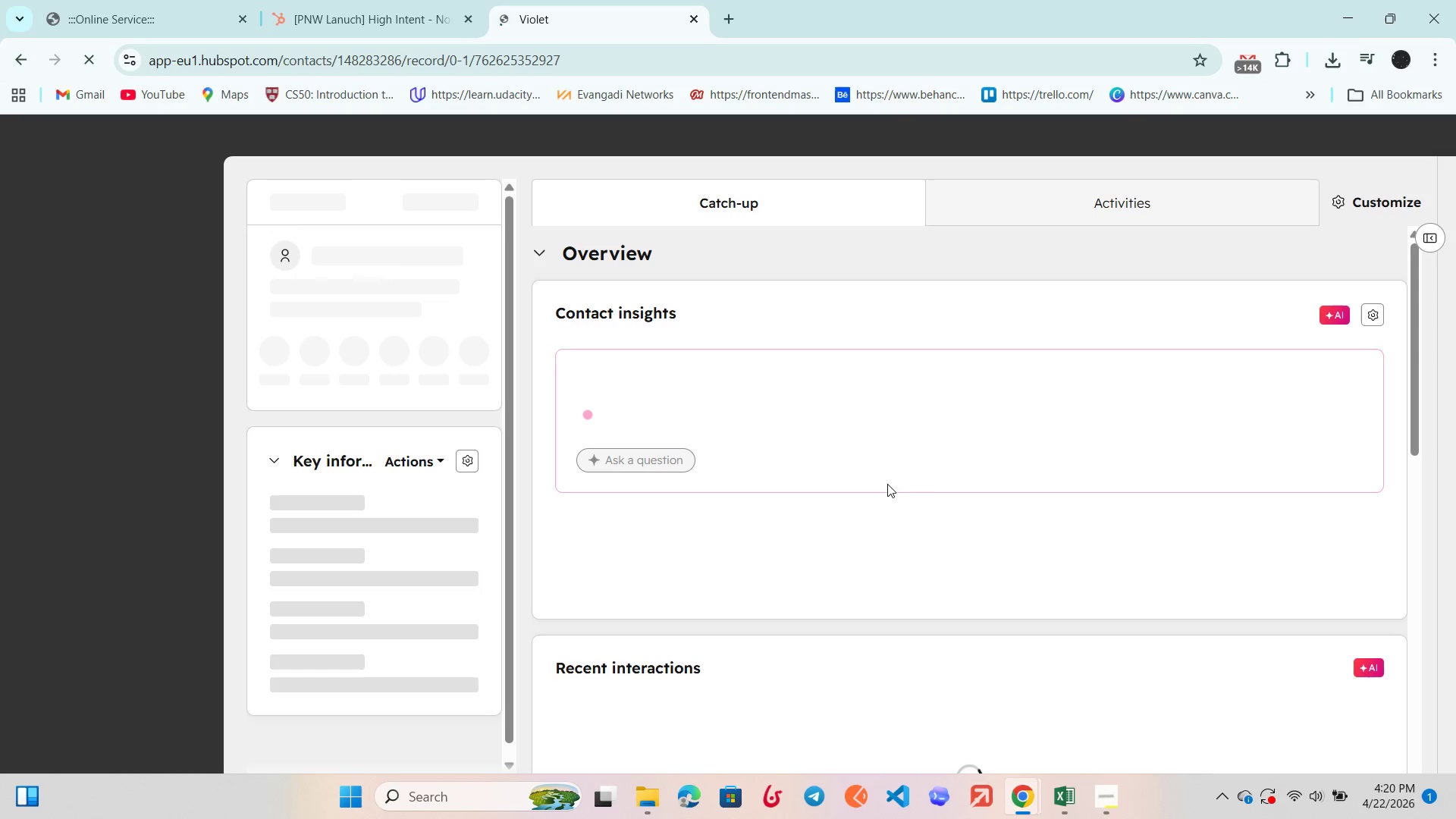 
scroll: coordinate [768, 416], scroll_direction: down, amount: 6.0
 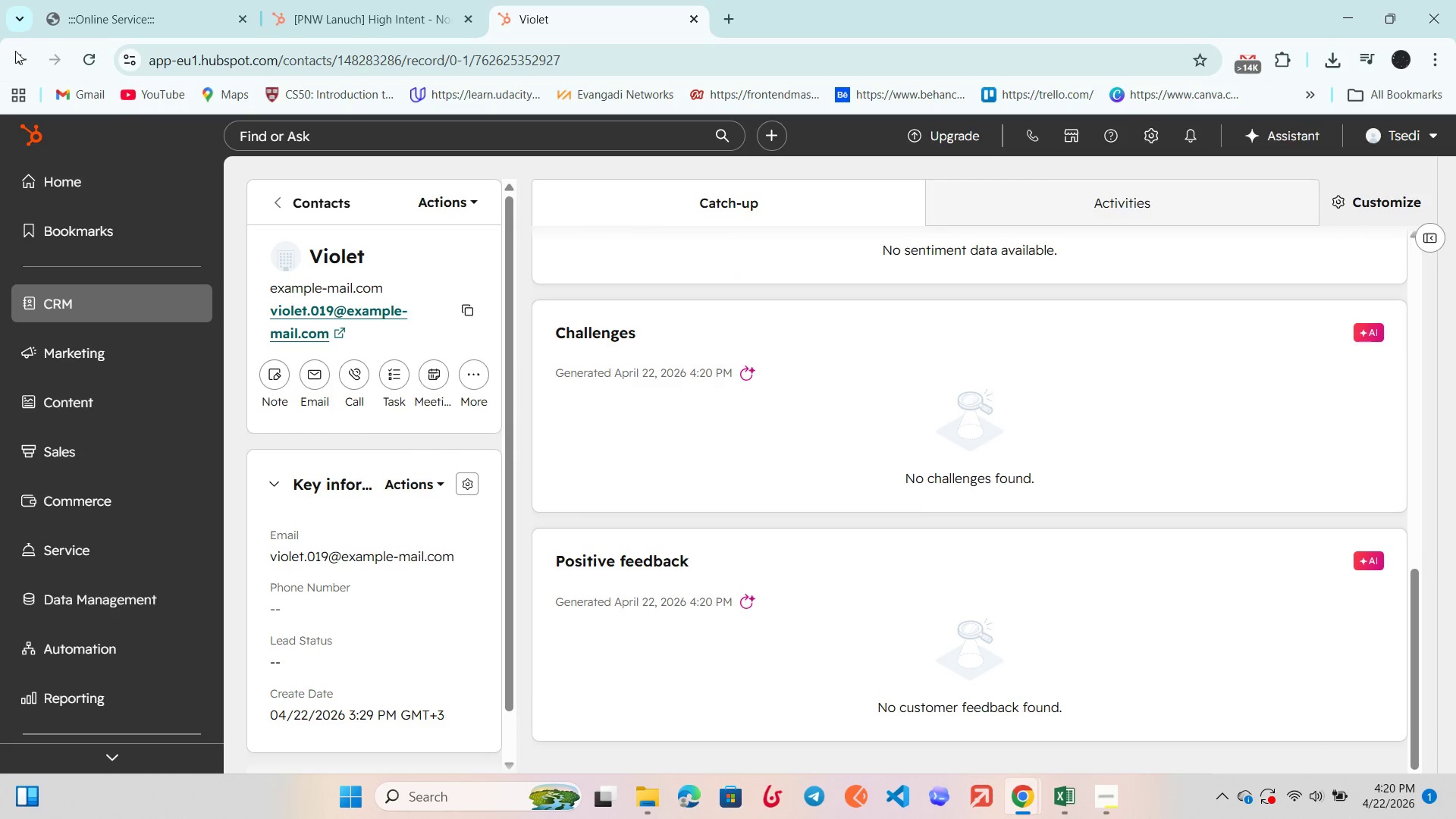 
left_click([697, 21])
 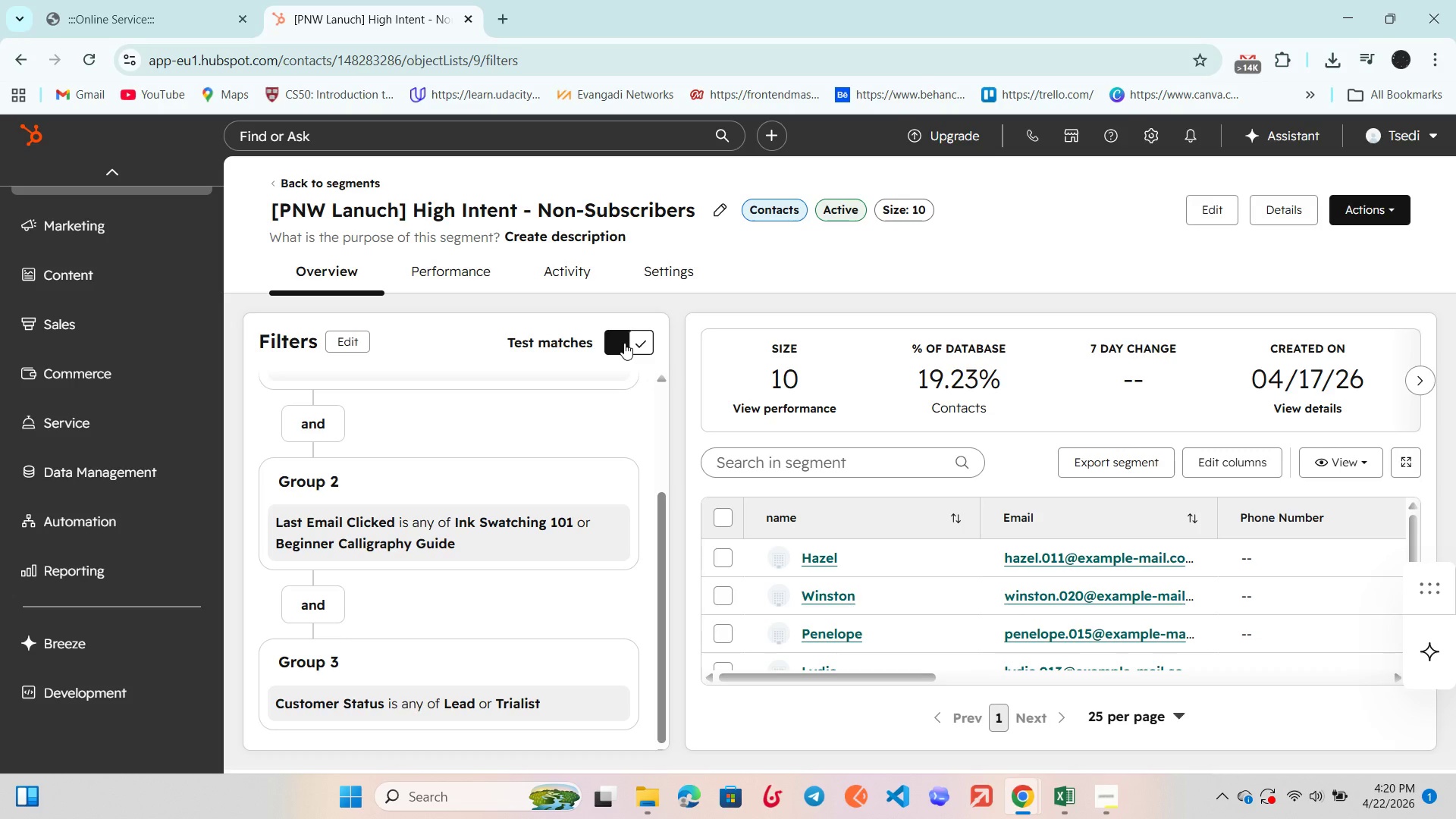 
left_click([453, 269])
 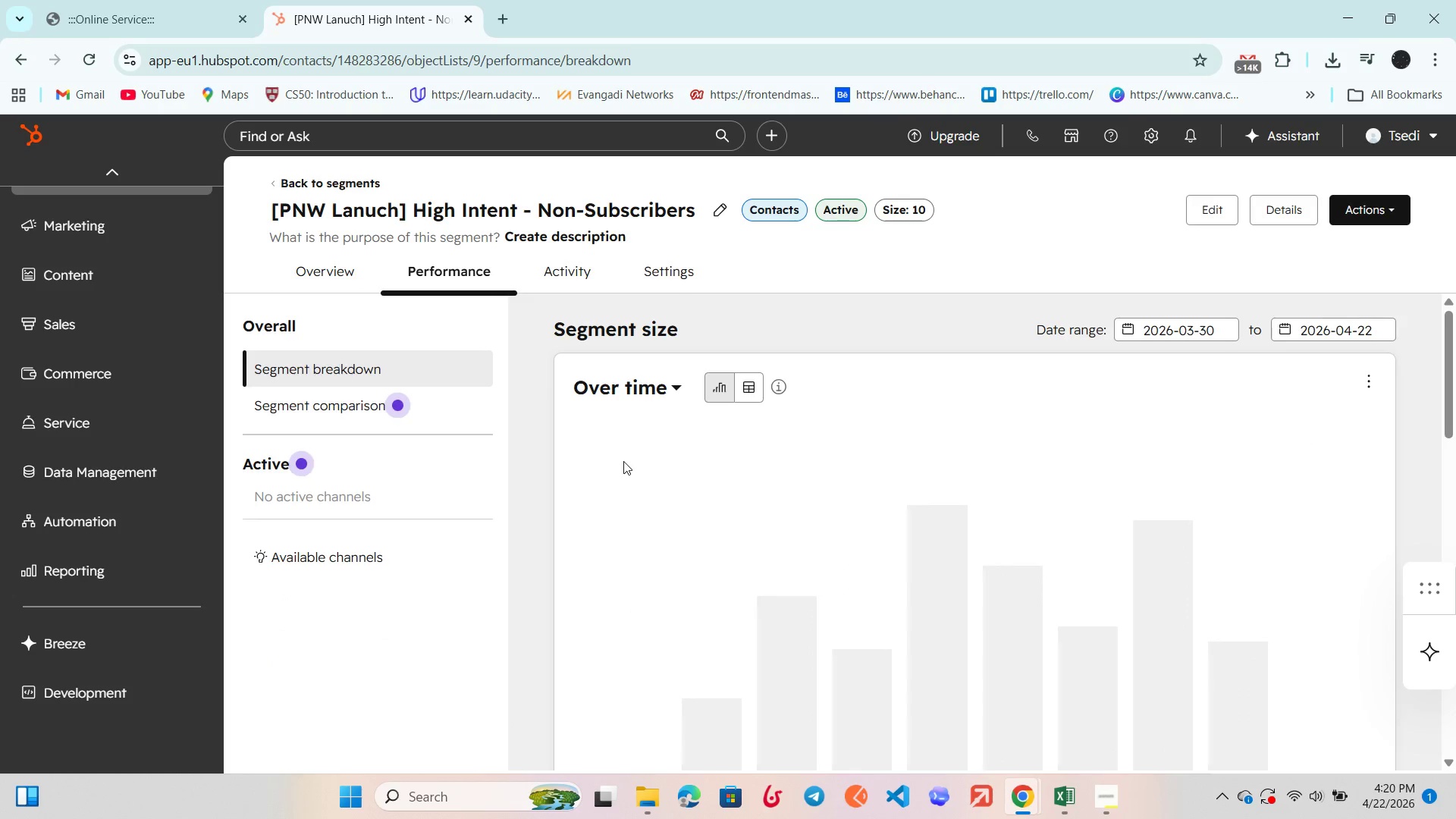 
scroll: coordinate [623, 461], scroll_direction: down, amount: 6.0
 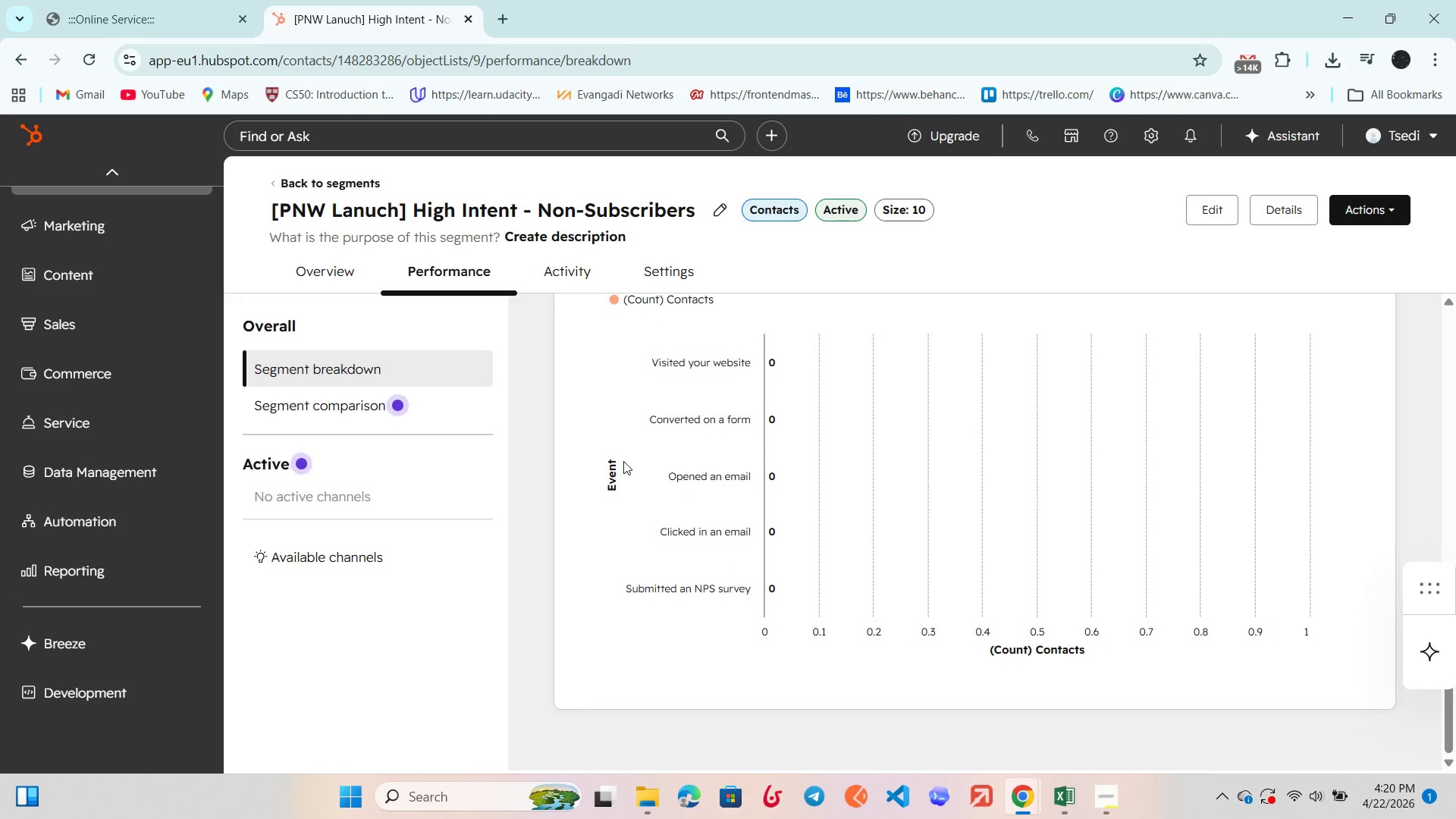 
scroll: coordinate [623, 461], scroll_direction: up, amount: 1.0
 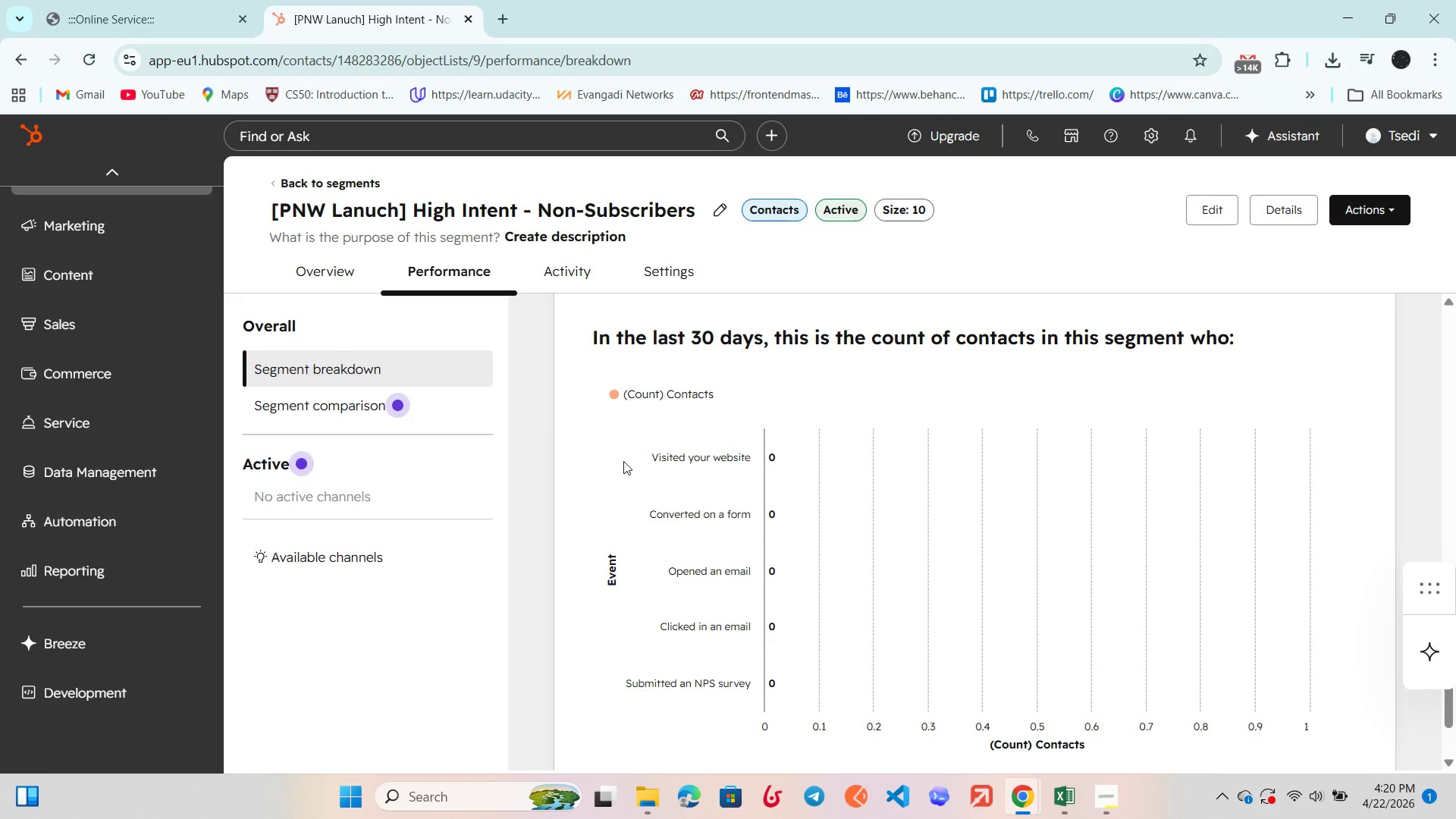 
scroll: coordinate [623, 461], scroll_direction: down, amount: 1.0
 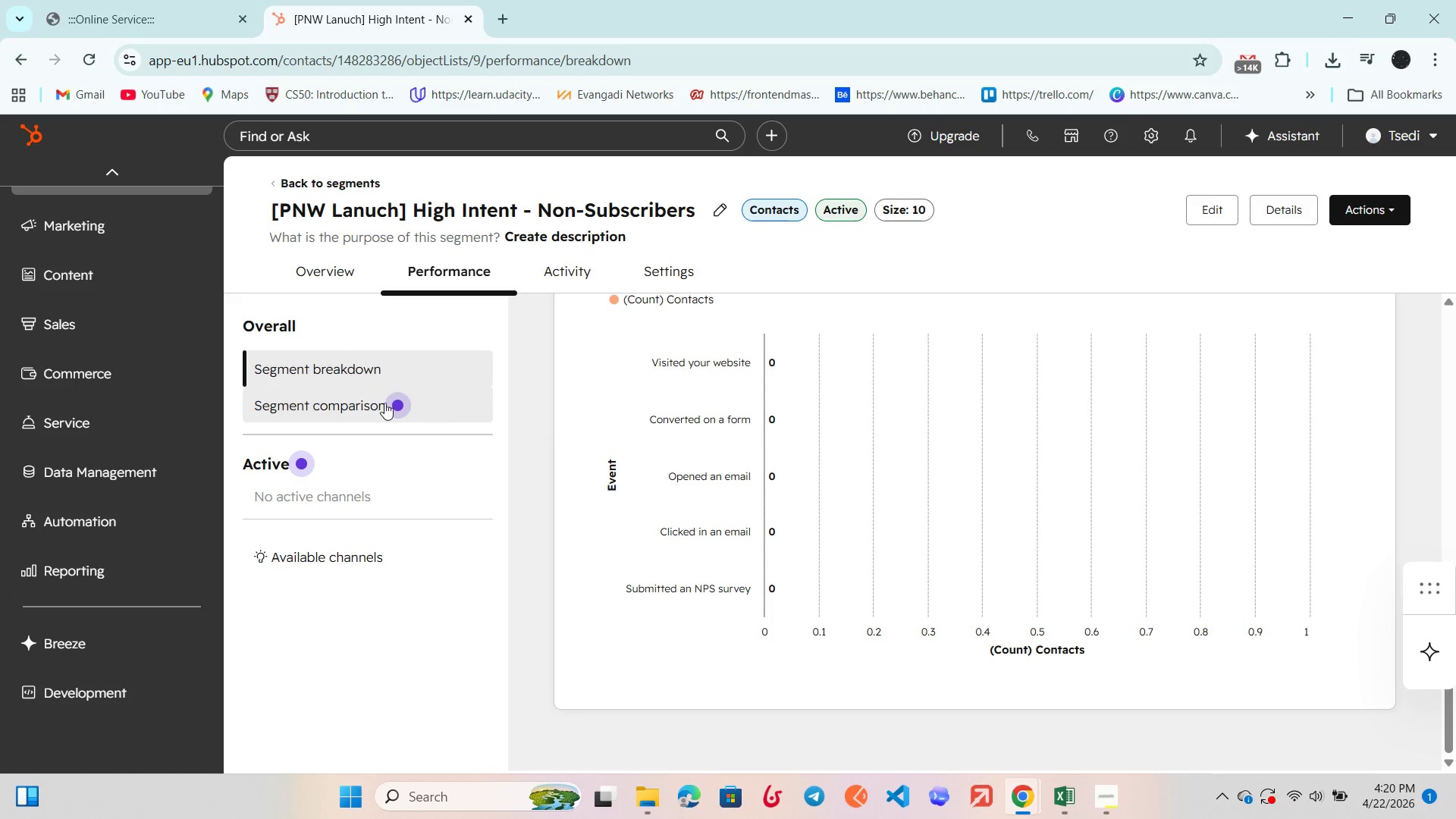 
left_click([346, 402])
 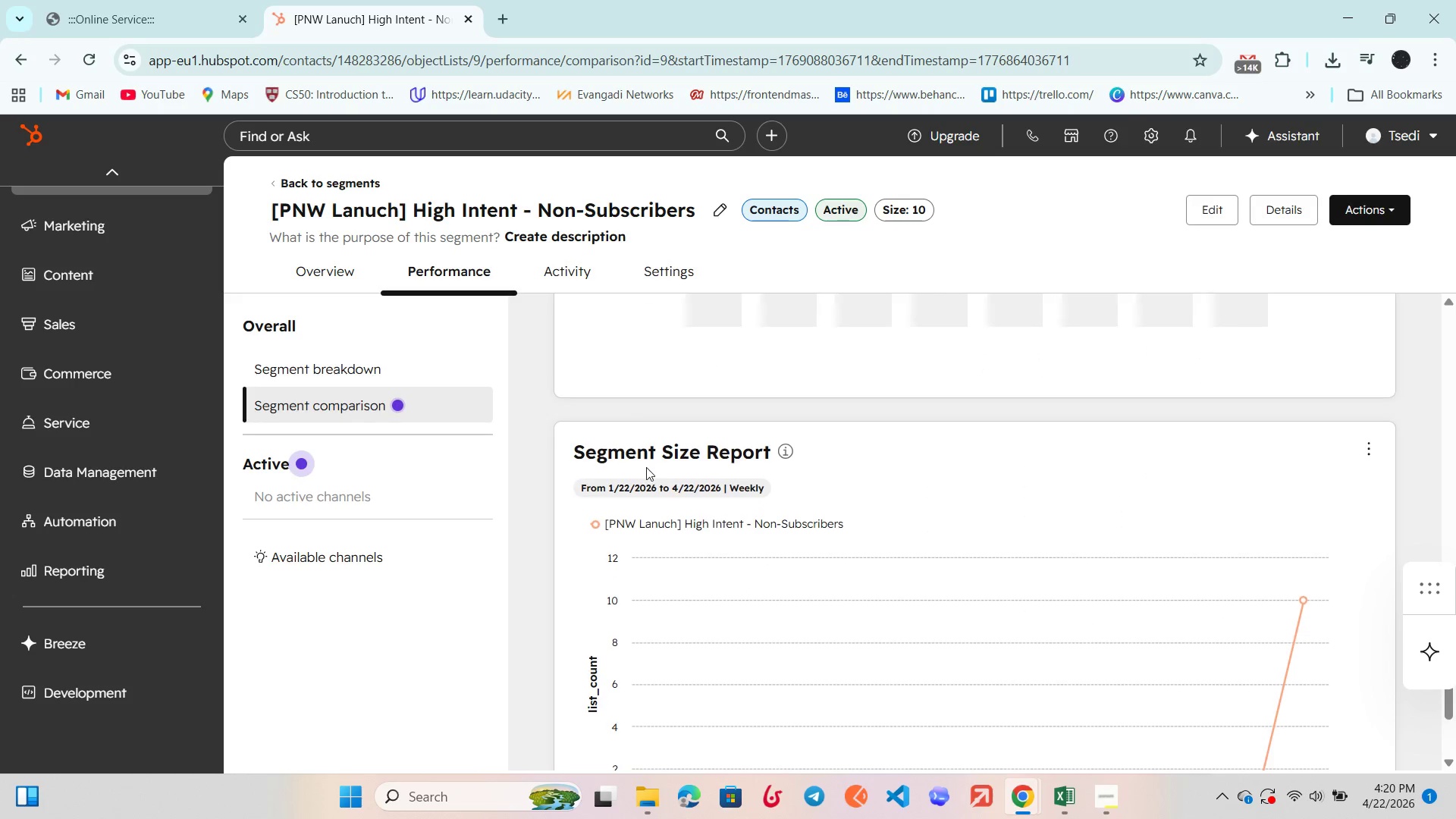 
scroll: coordinate [647, 466], scroll_direction: down, amount: 4.0
 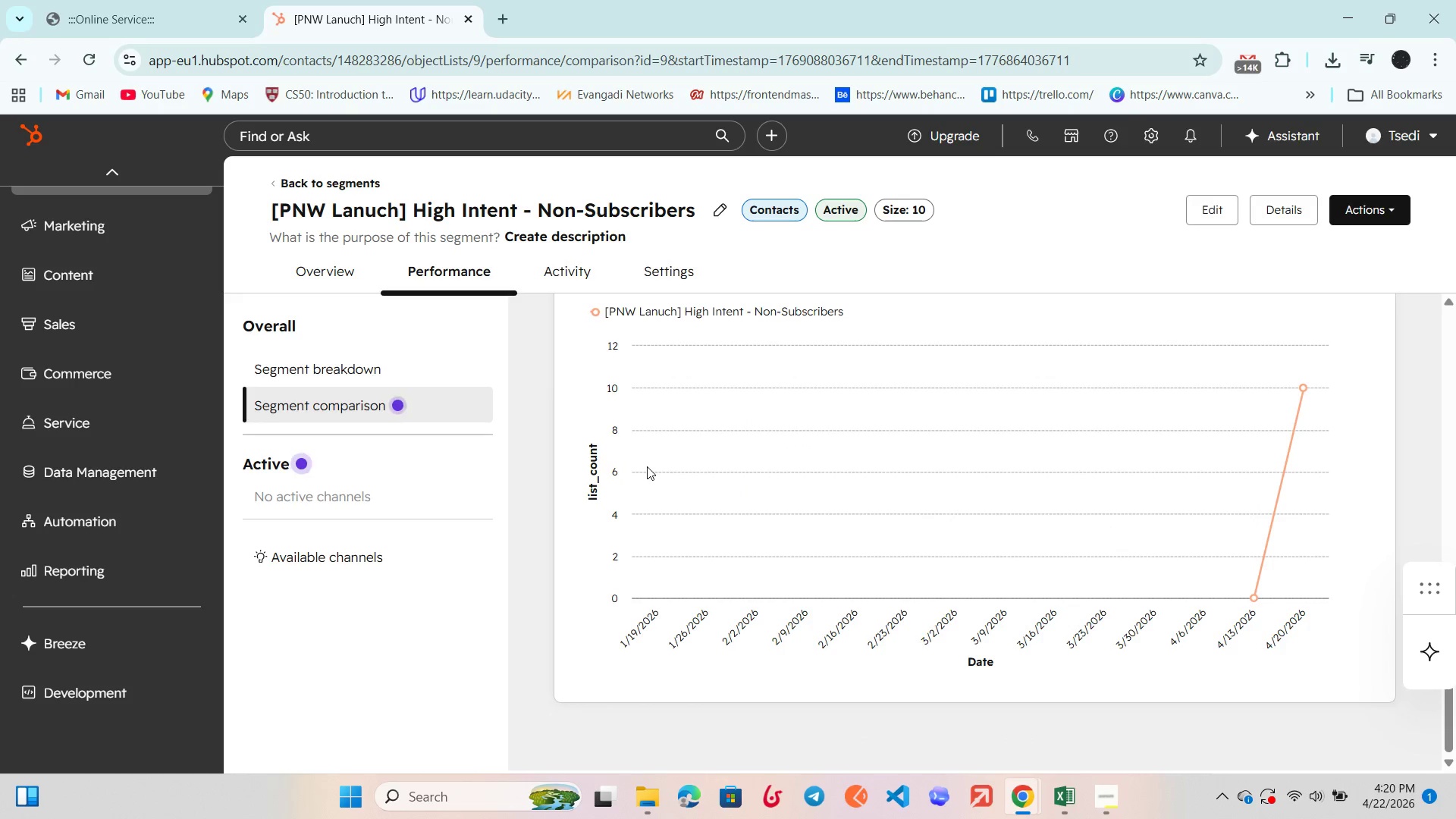 
scroll: coordinate [647, 466], scroll_direction: up, amount: 1.0
 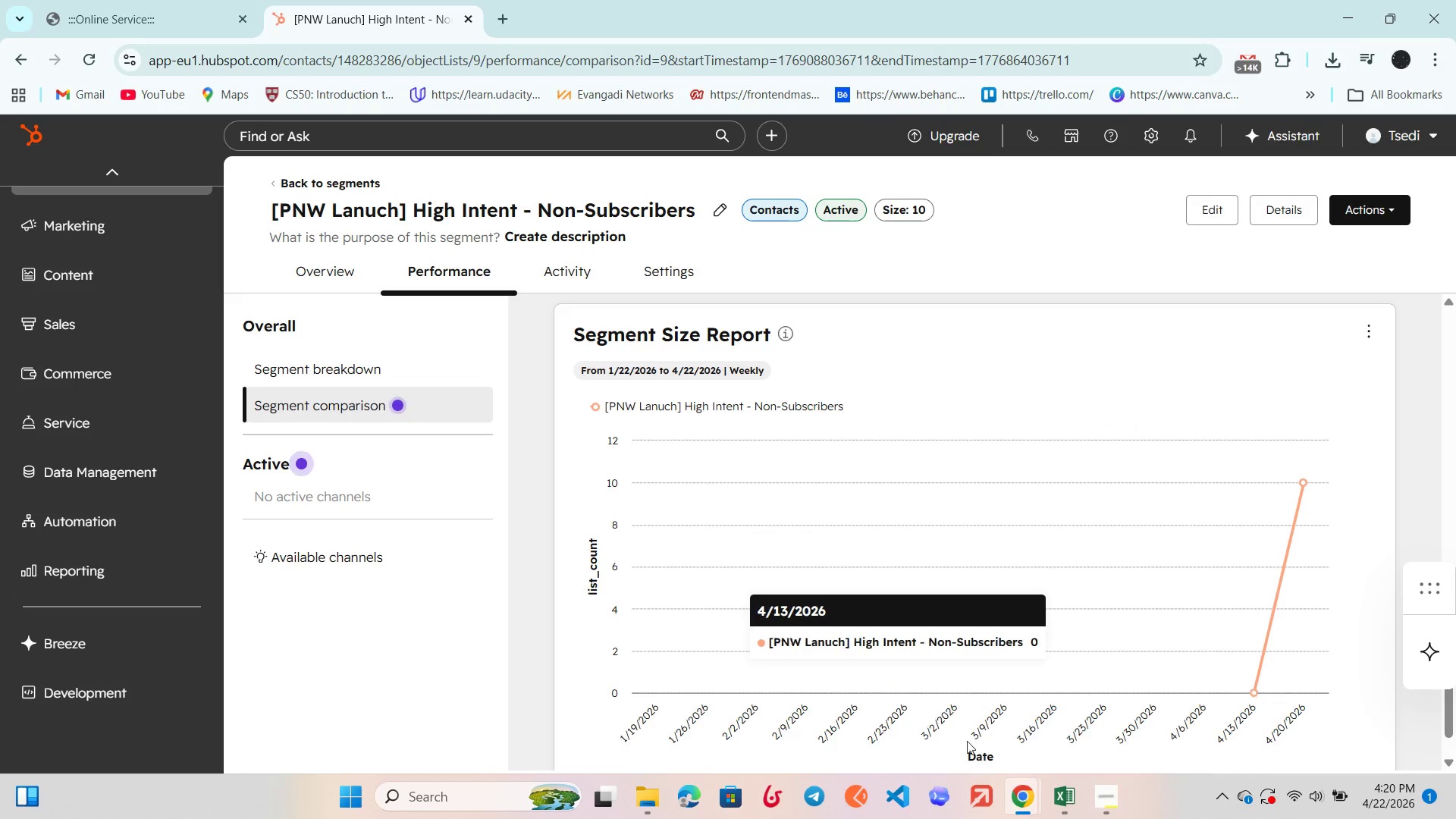 
left_click([1105, 802])